 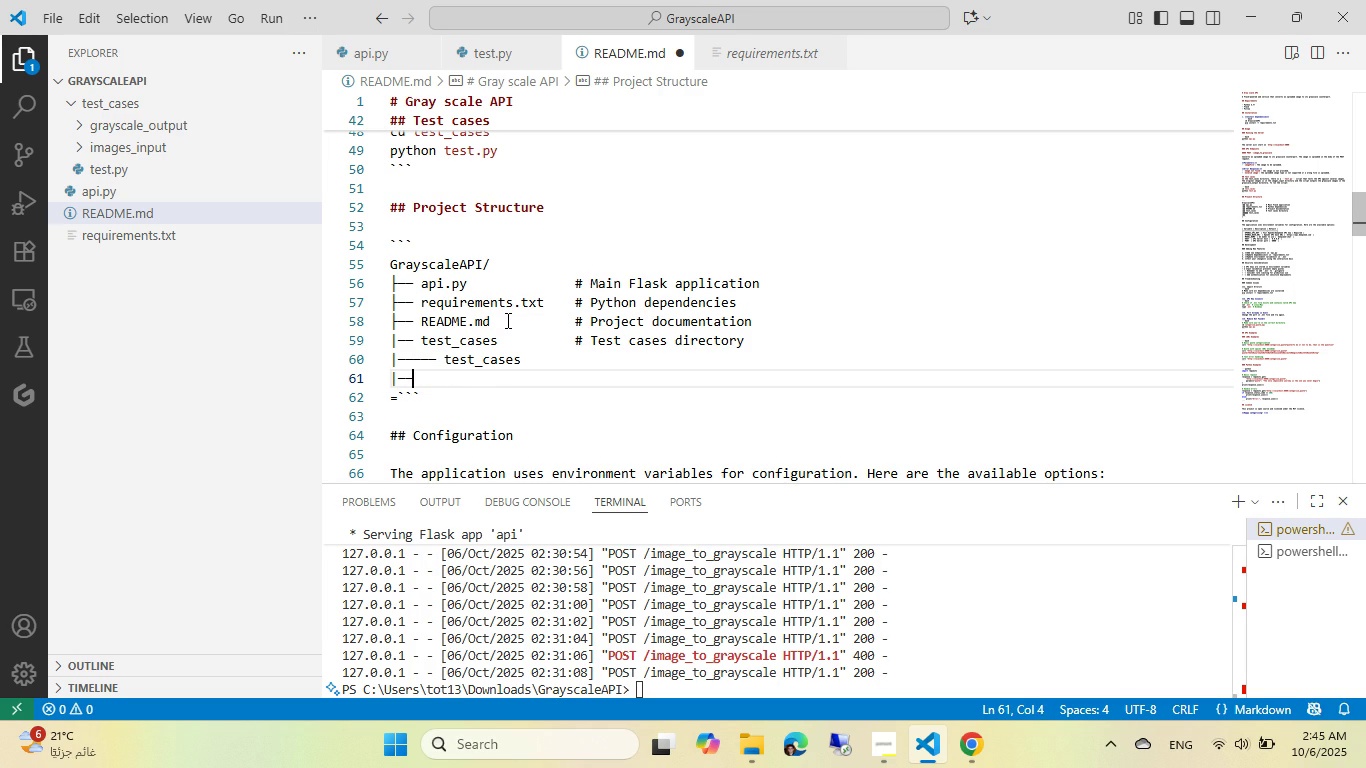 
key(Control+V)
 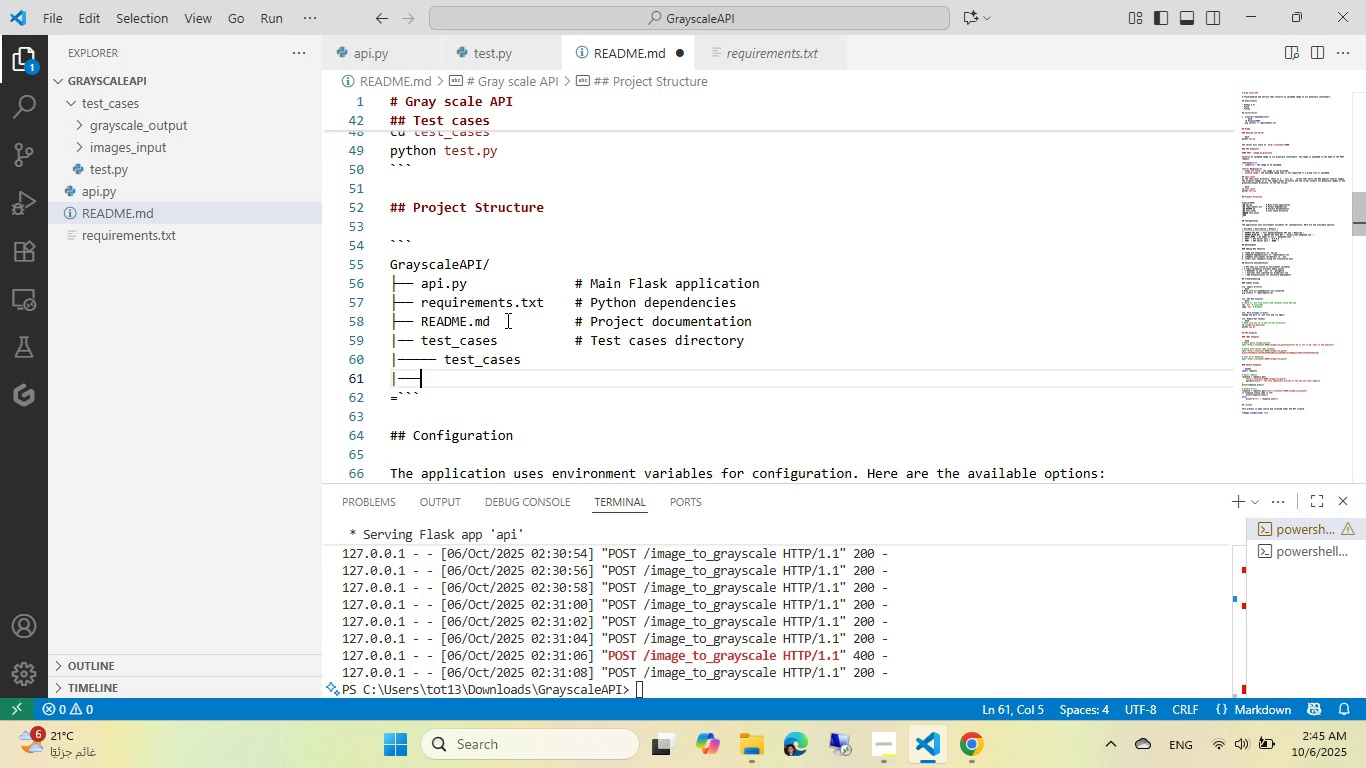 
key(Control+V)
 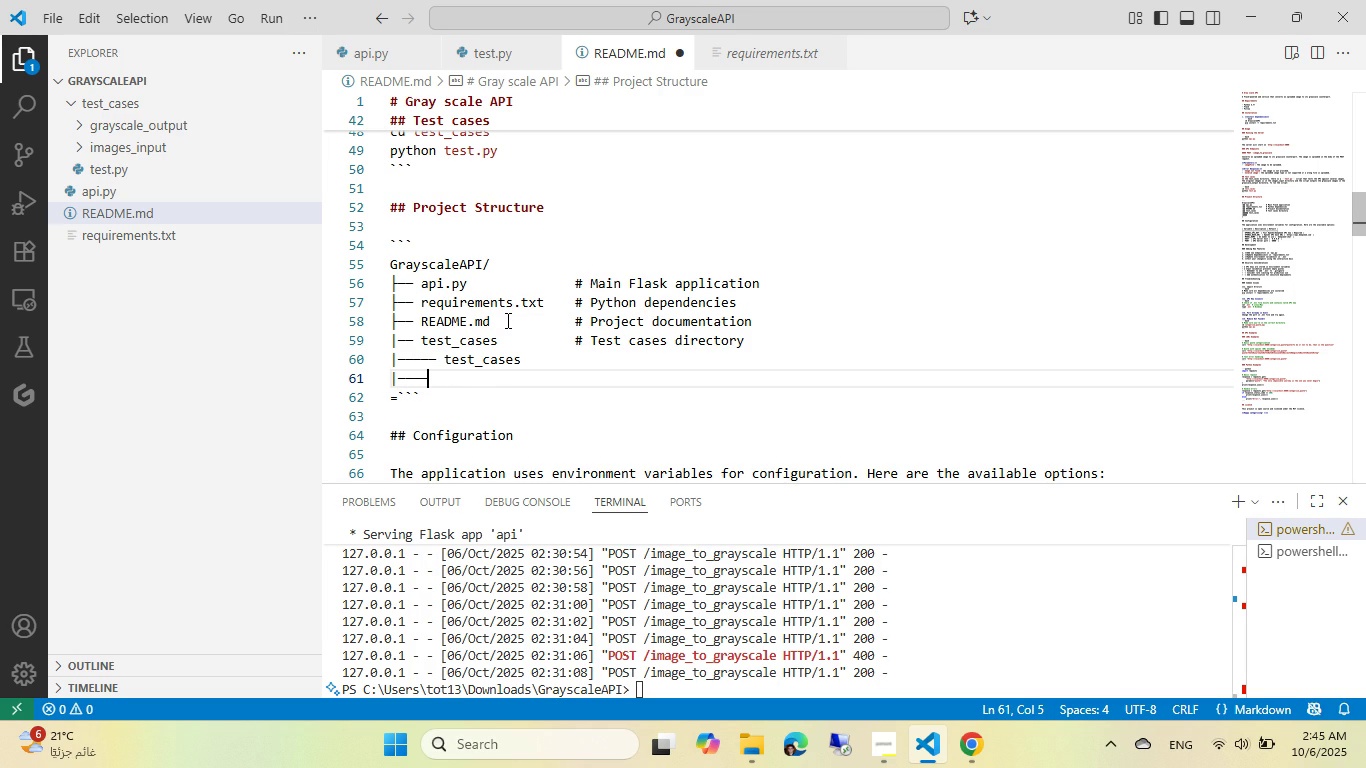 
key(Control+V)
 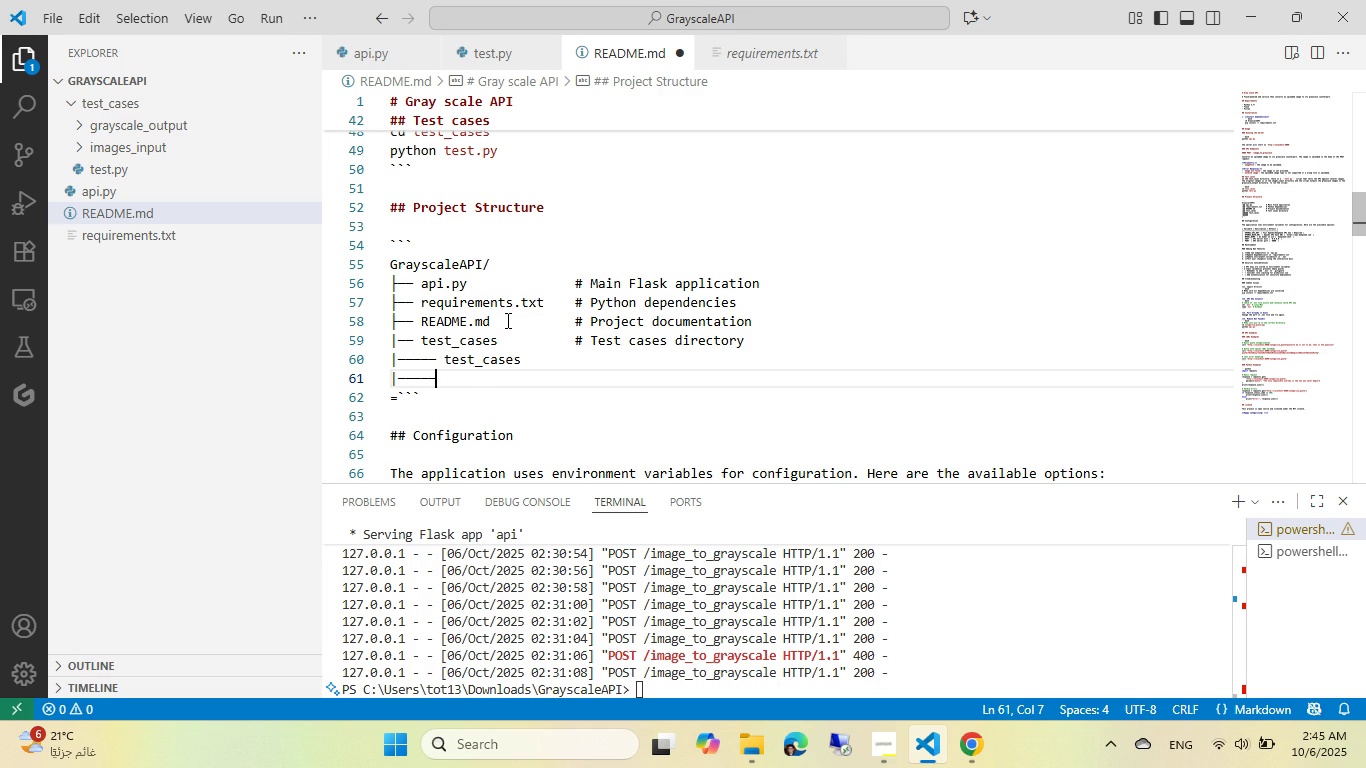 
key(Control+V)
 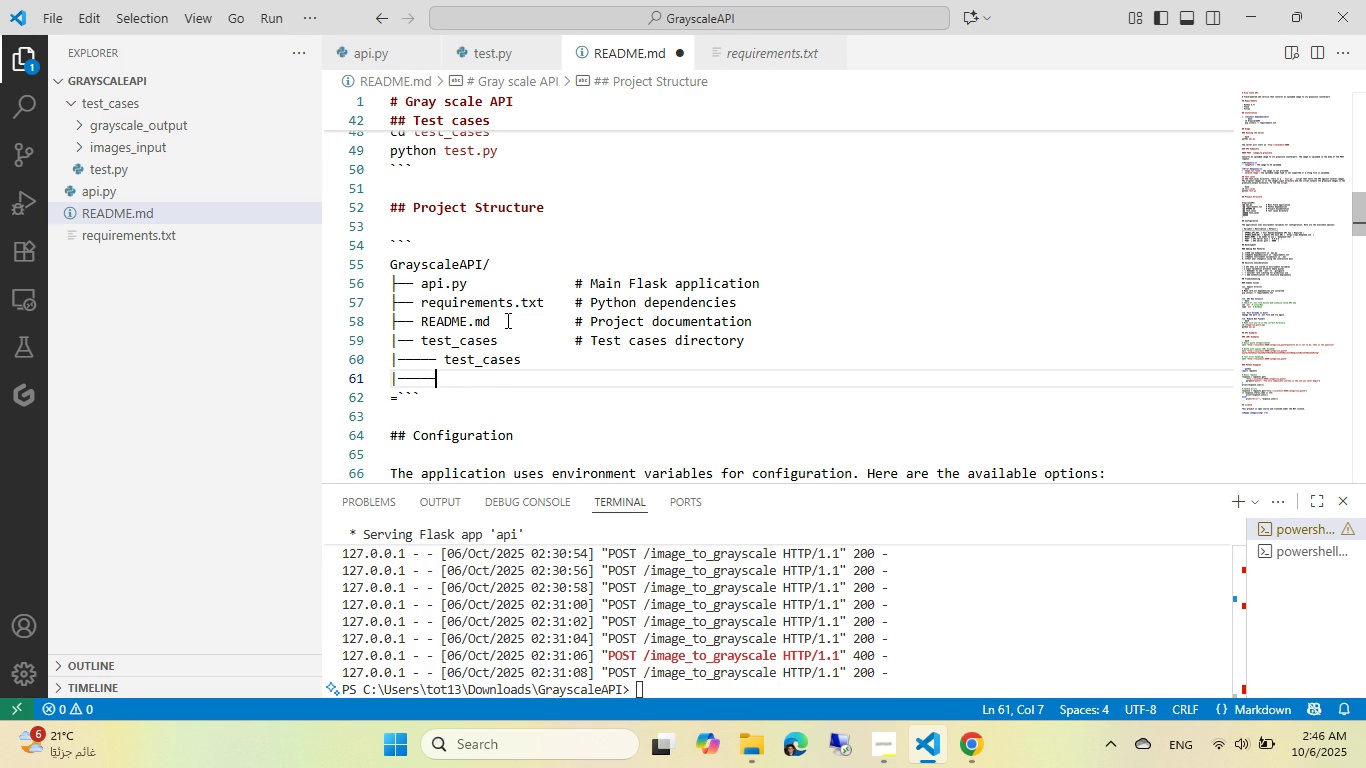 
key(Tab)
type(f)
key(Backspace)
key(Backspace)
type(grayscale_Output)
key(Tab)
key(Tab)
type($)
key(Backspace)
type(# )